 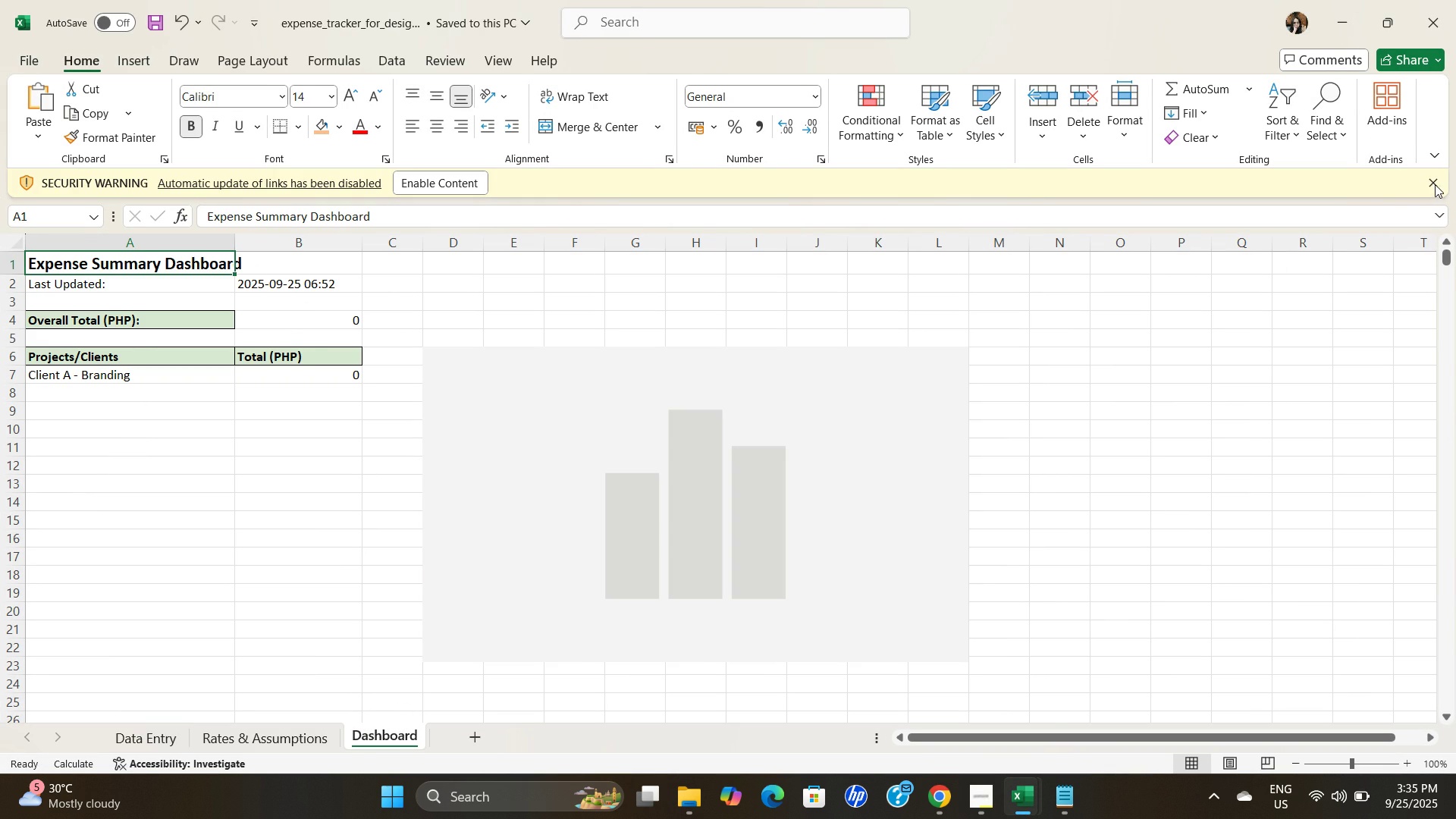 
left_click([1435, 185])
 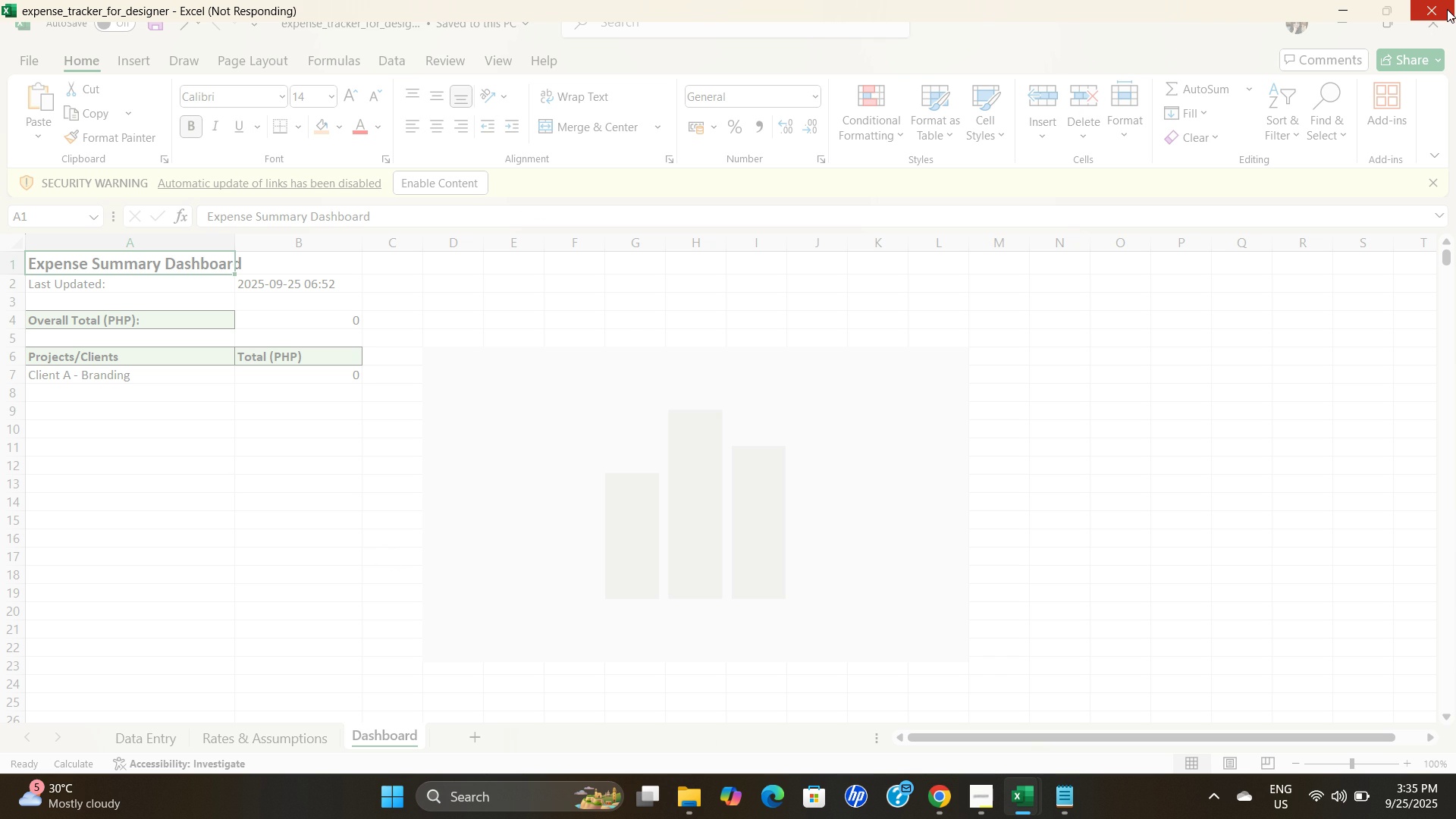 
wait(14.55)
 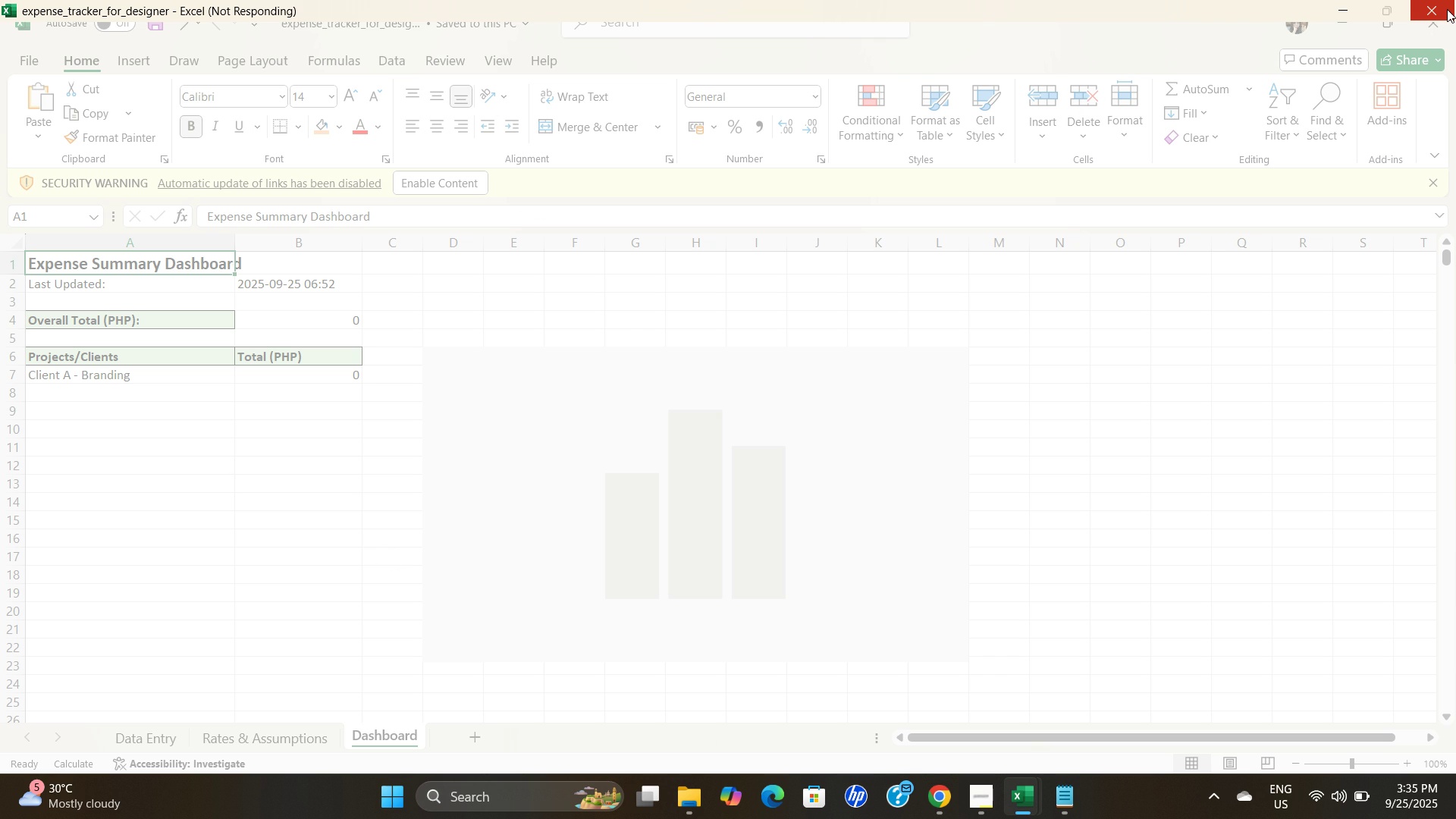 
left_click([877, 280])
 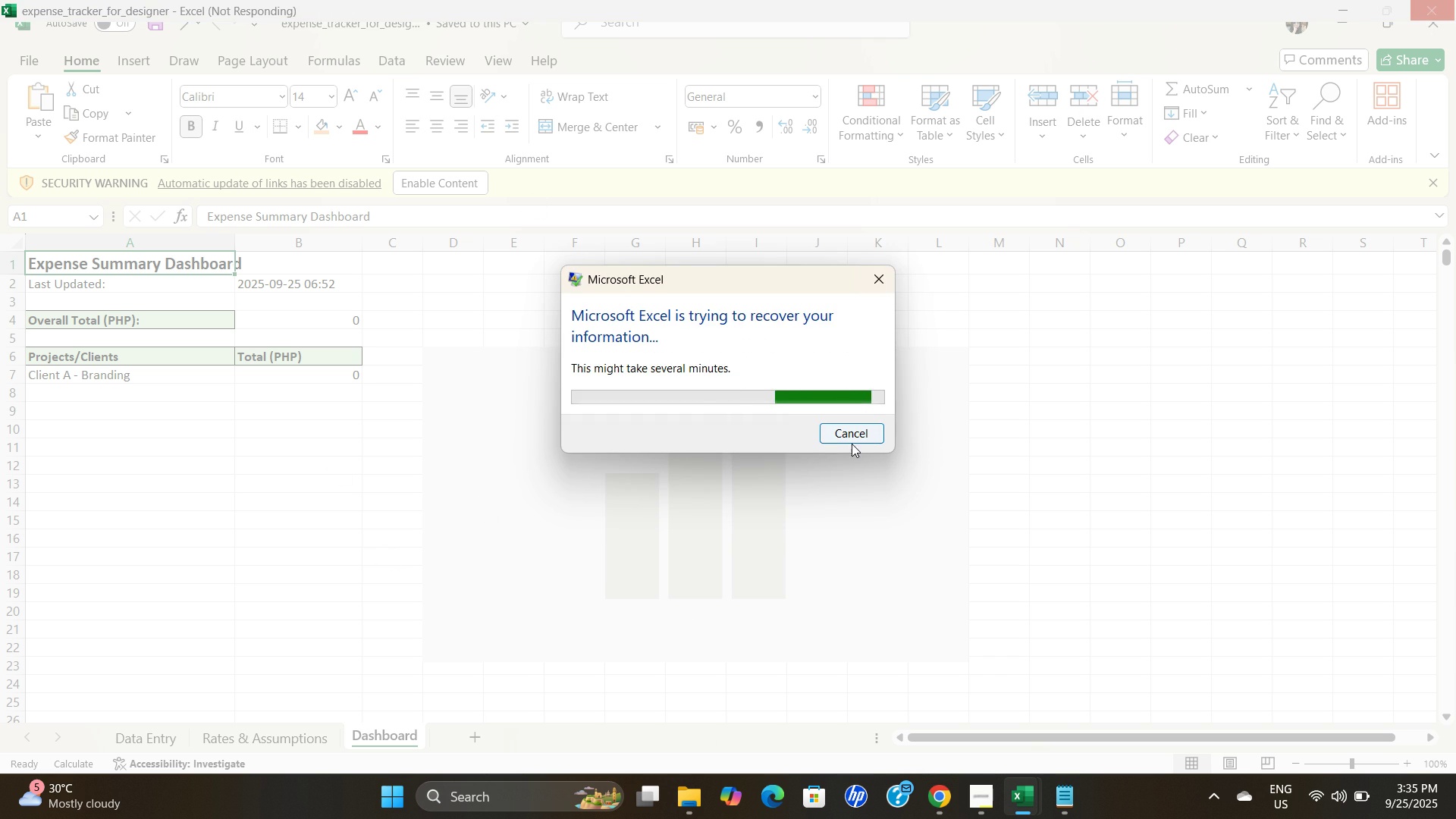 
left_click([853, 444])
 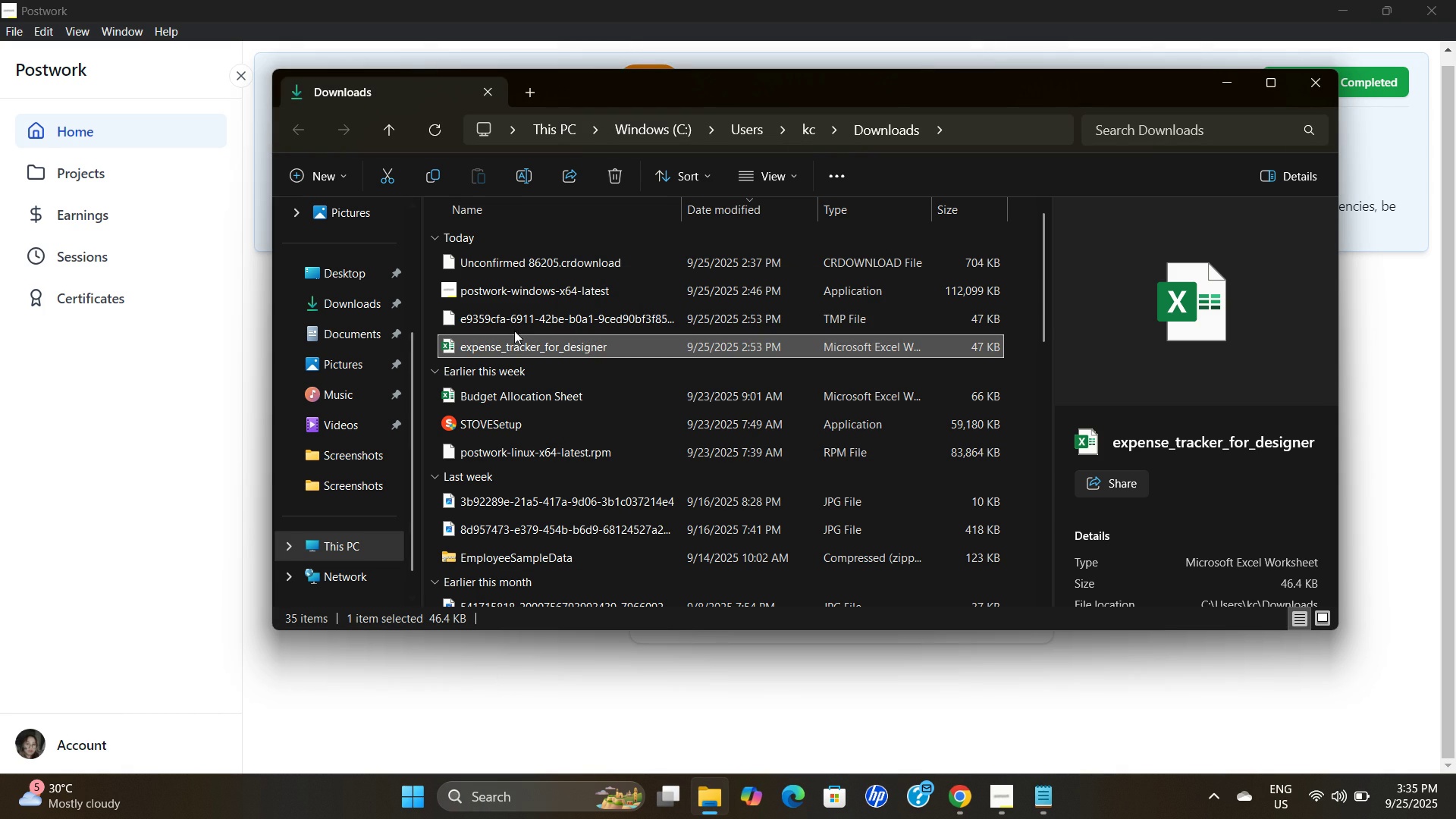 
left_click([717, 689])